 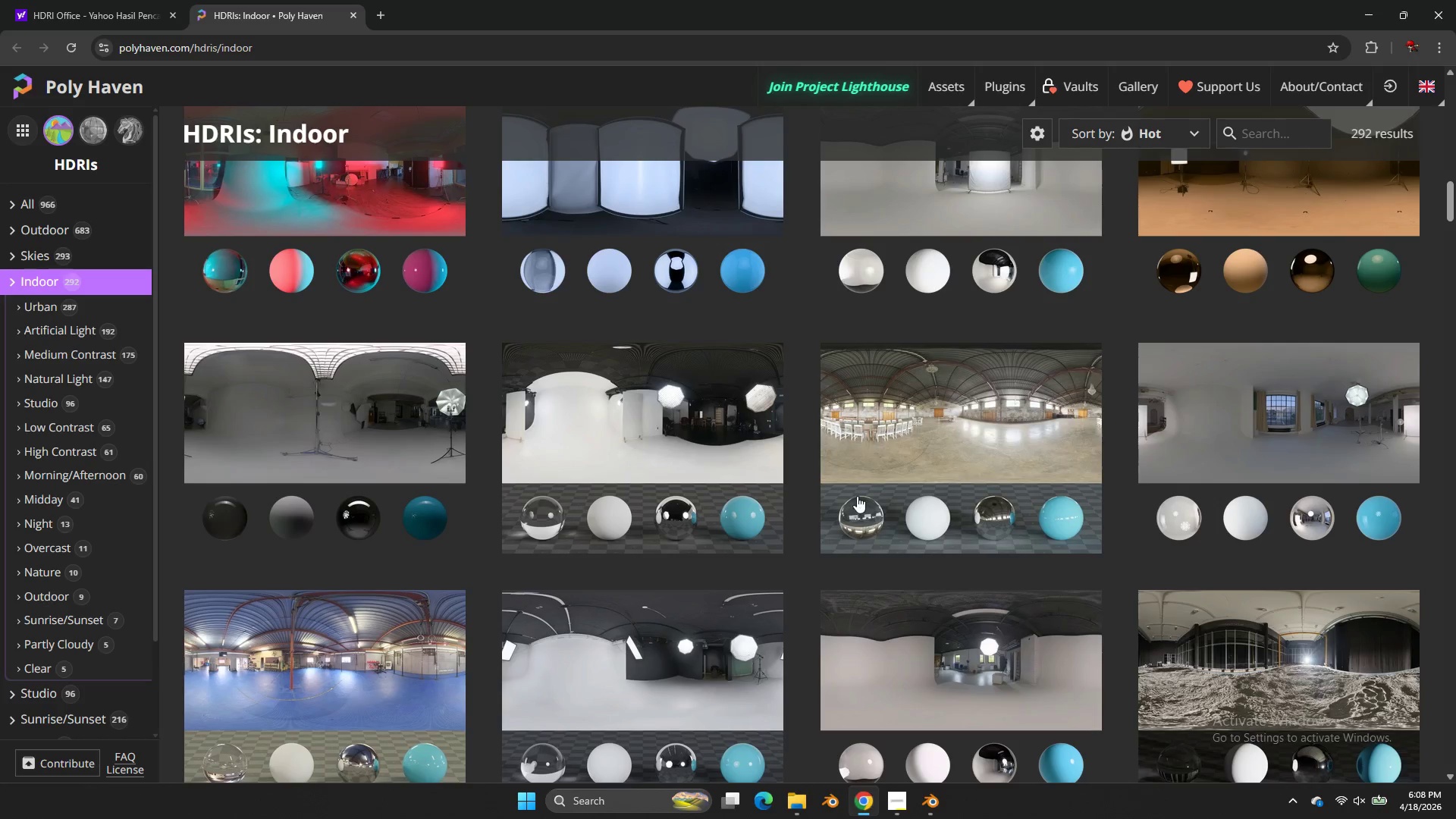 
scroll: coordinate [852, 462], scroll_direction: down, amount: 9.0
 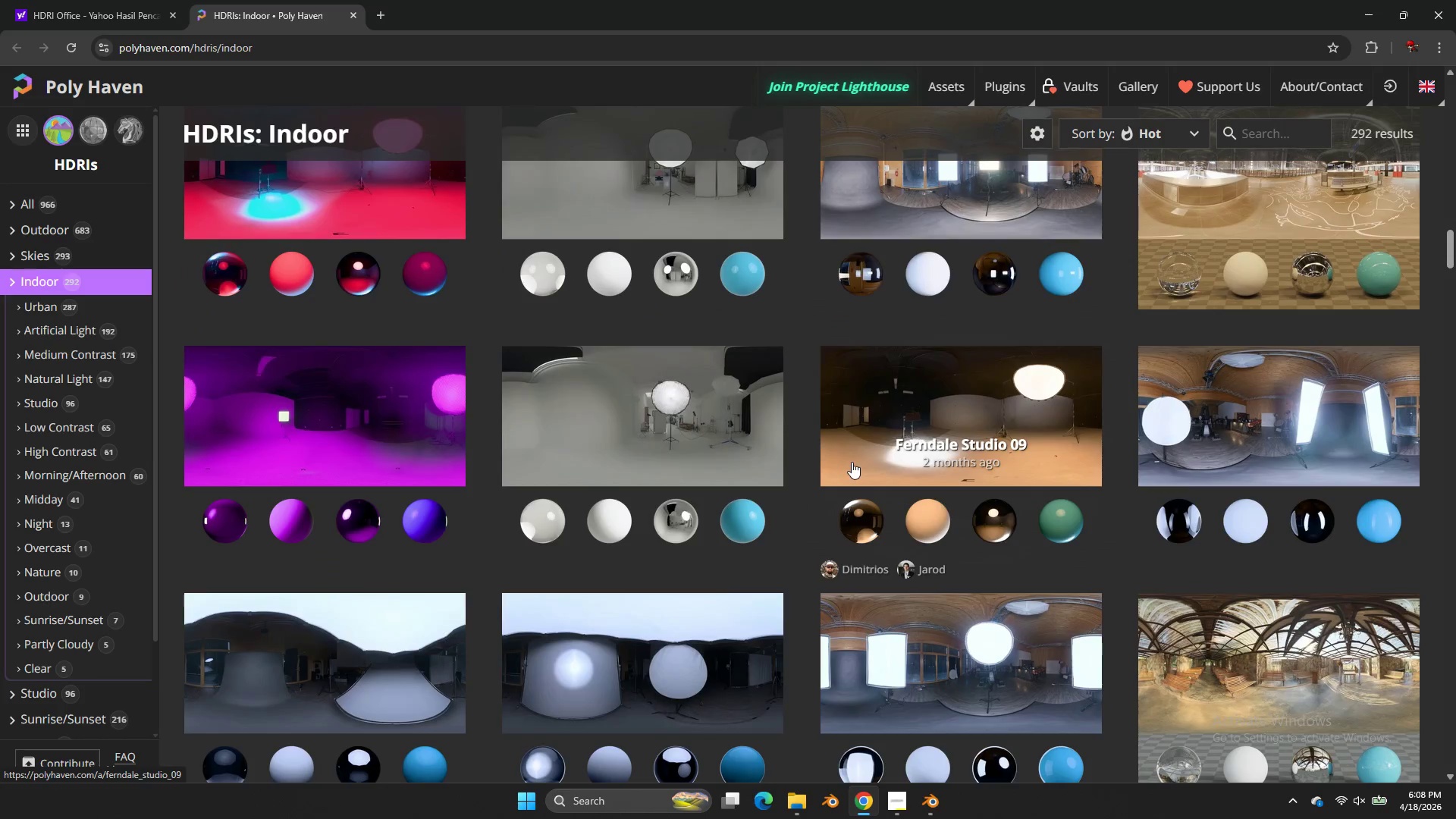 
scroll: coordinate [940, 438], scroll_direction: up, amount: 22.0
 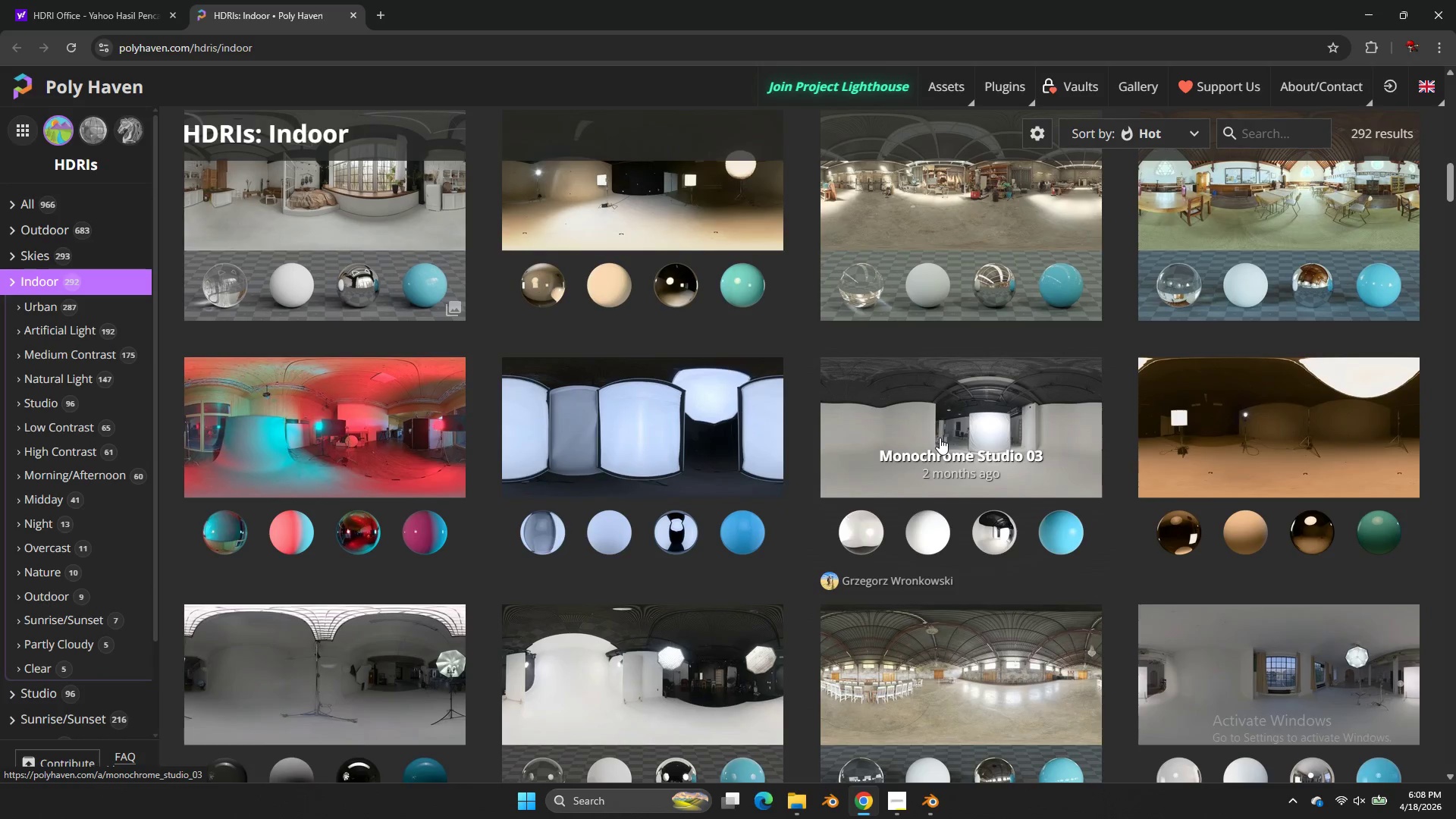 
scroll: coordinate [940, 438], scroll_direction: down, amount: 1.0
 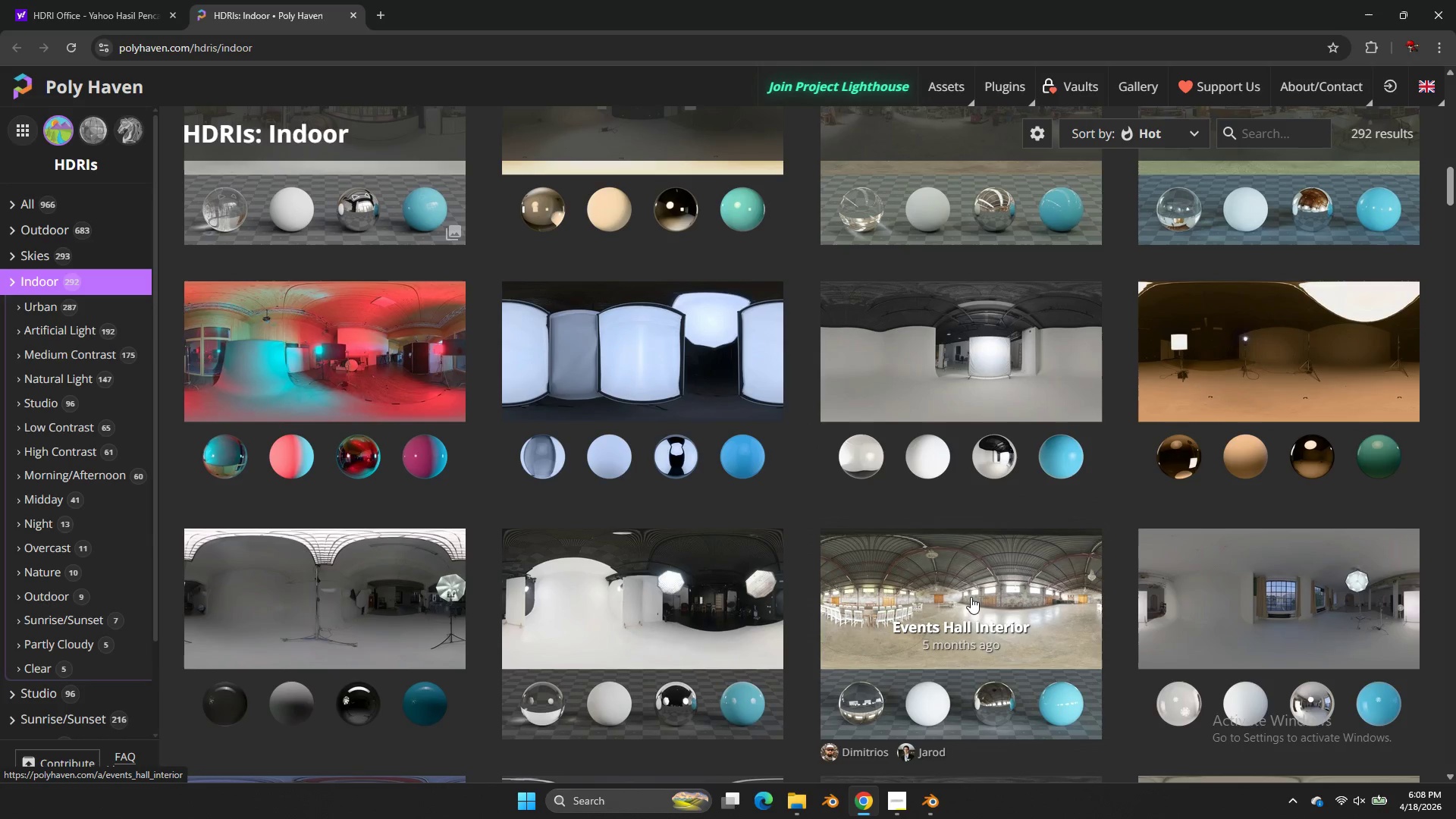 
left_click([971, 597])
 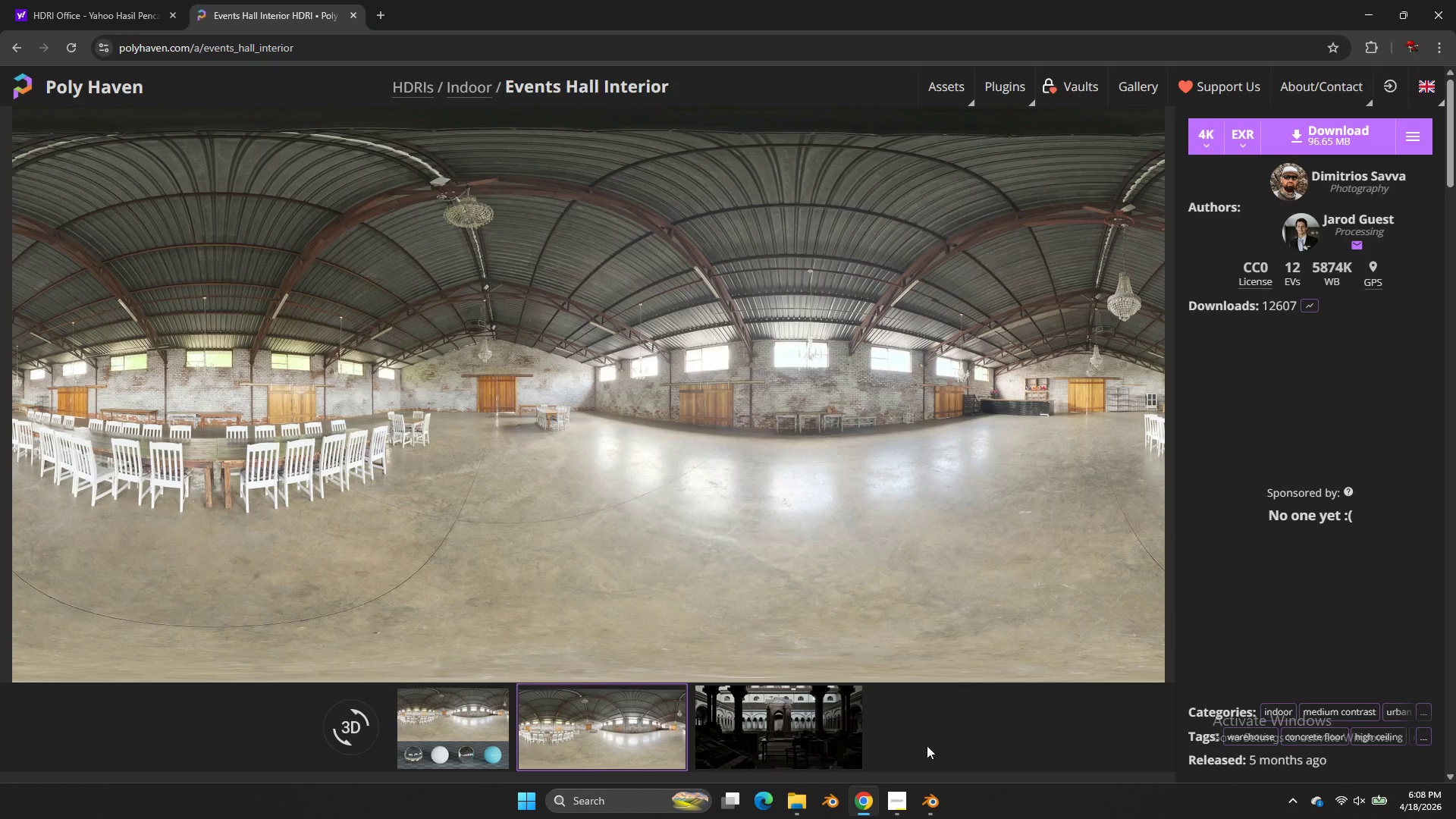 
left_click([904, 805])